 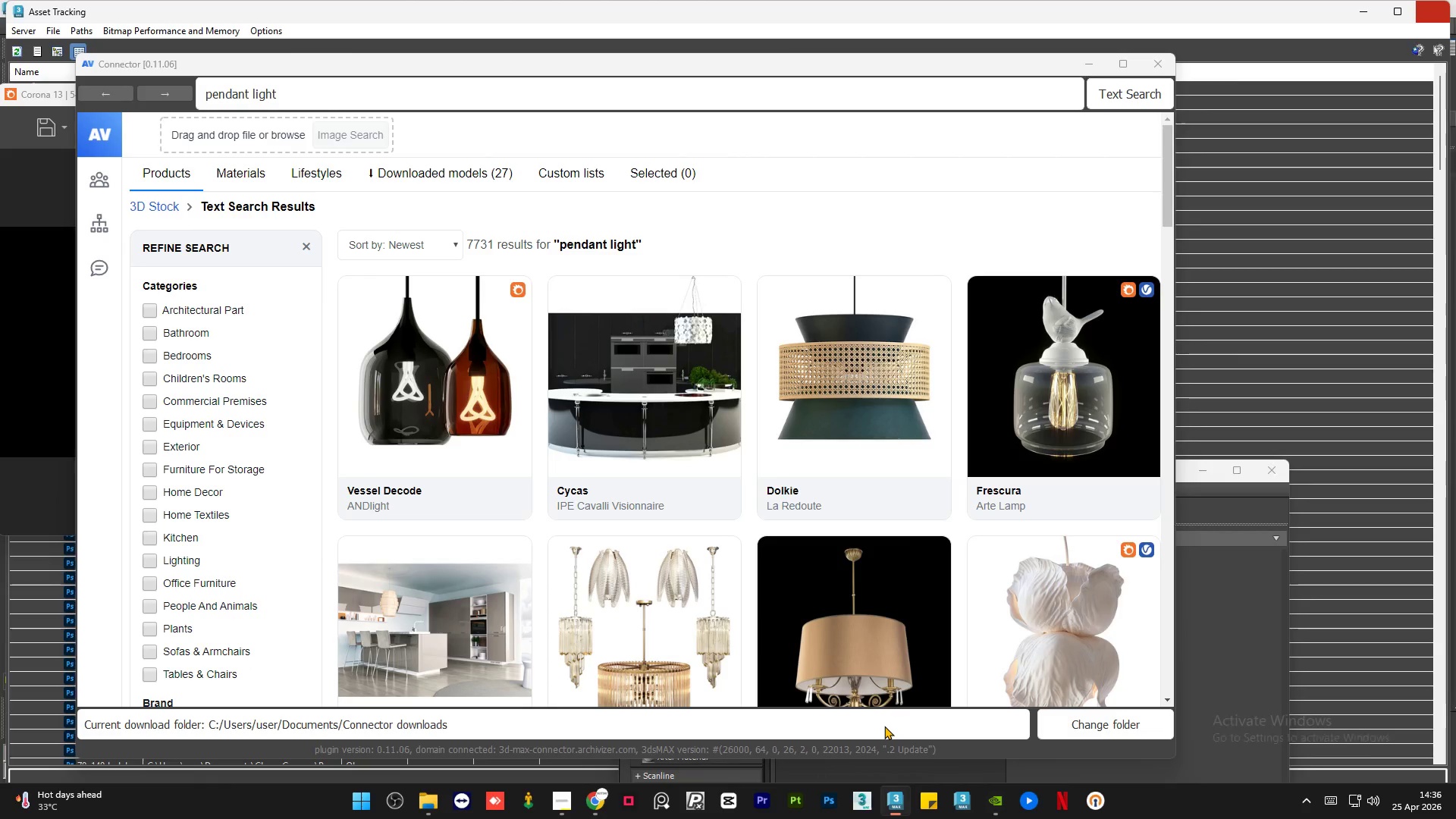 
scroll: coordinate [937, 517], scroll_direction: down, amount: 33.0
 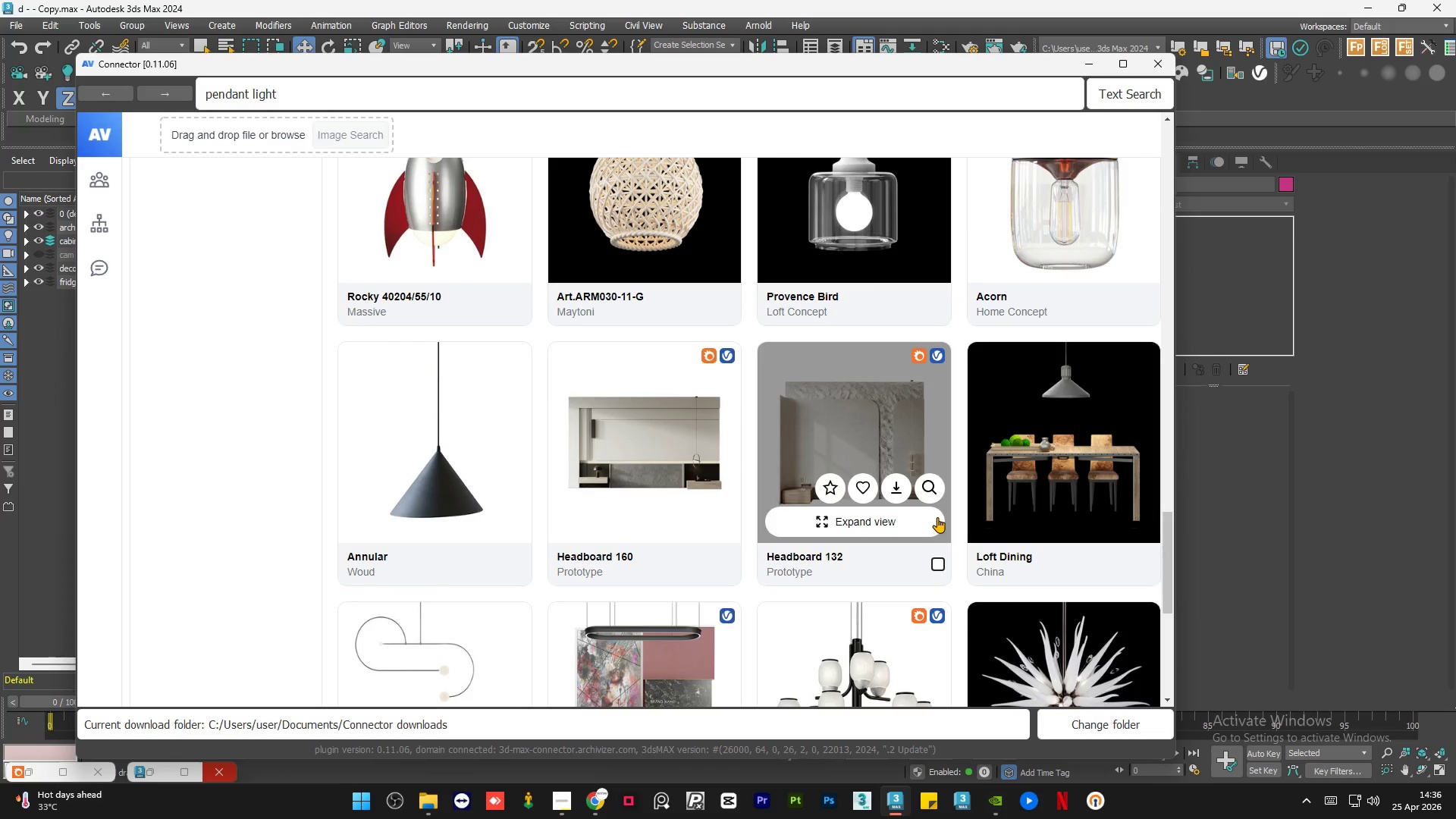 
scroll: coordinate [937, 517], scroll_direction: down, amount: 14.0
 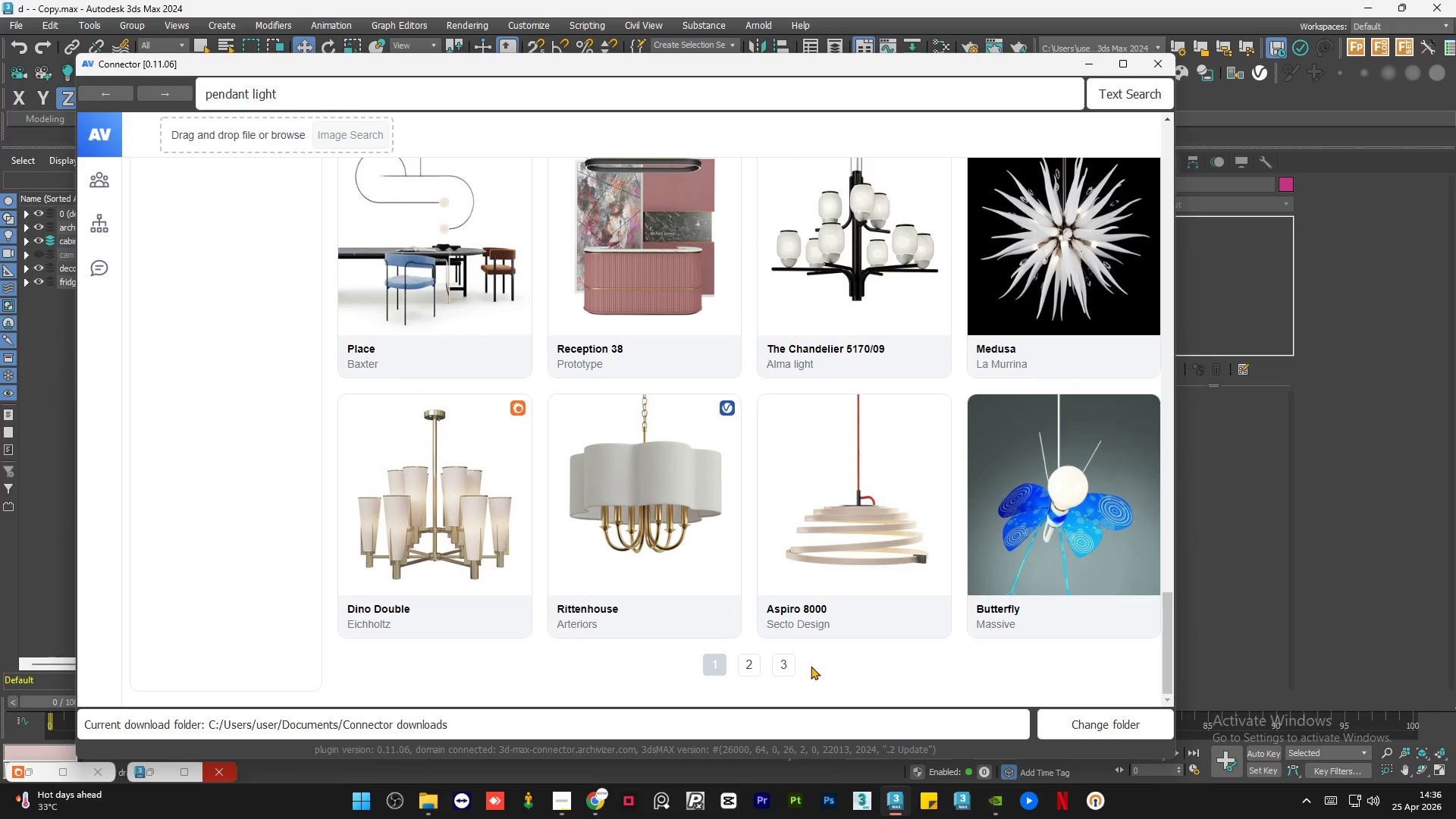 
left_click([754, 672])
 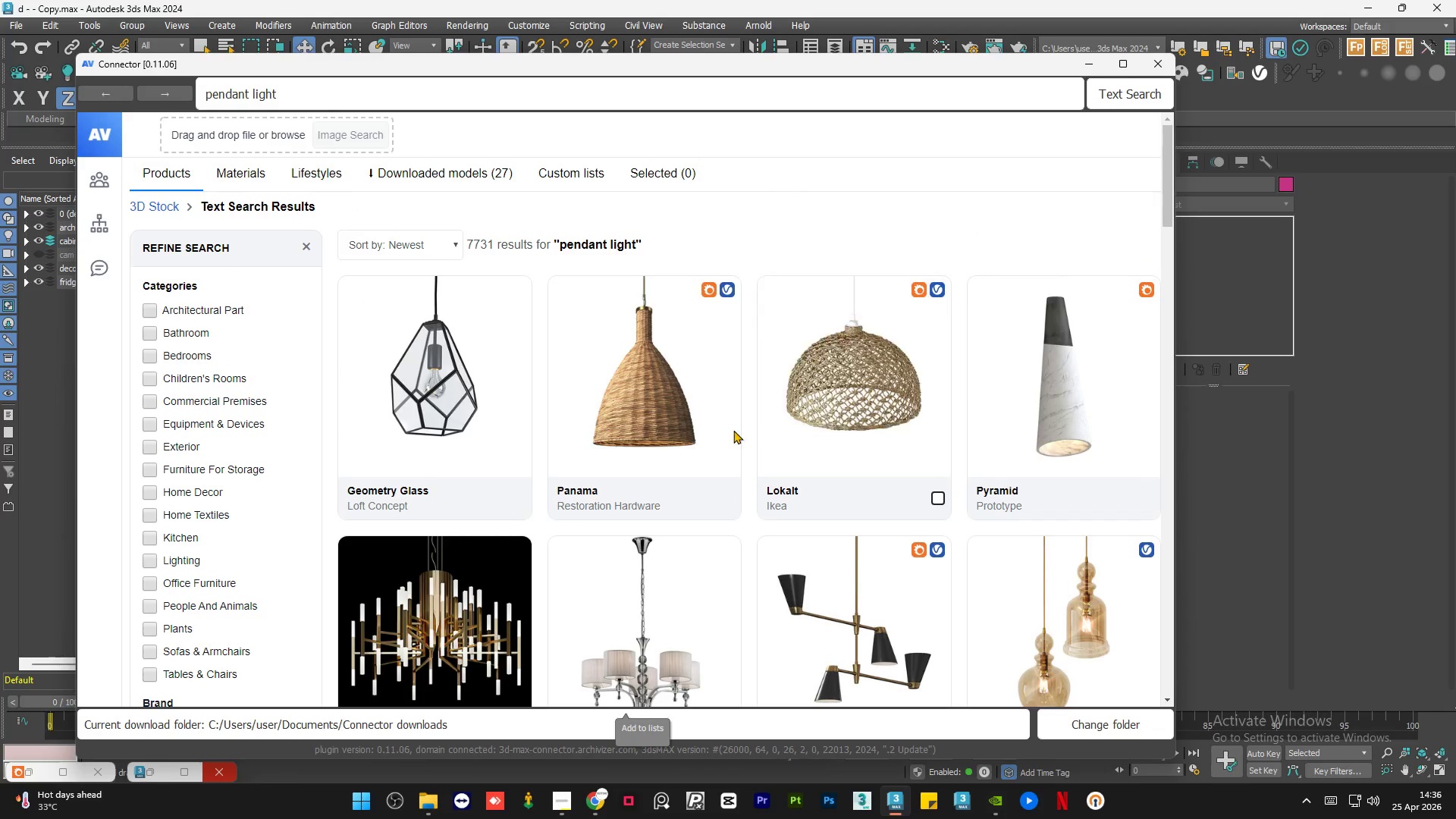 
scroll: coordinate [681, 449], scroll_direction: down, amount: 1.0
 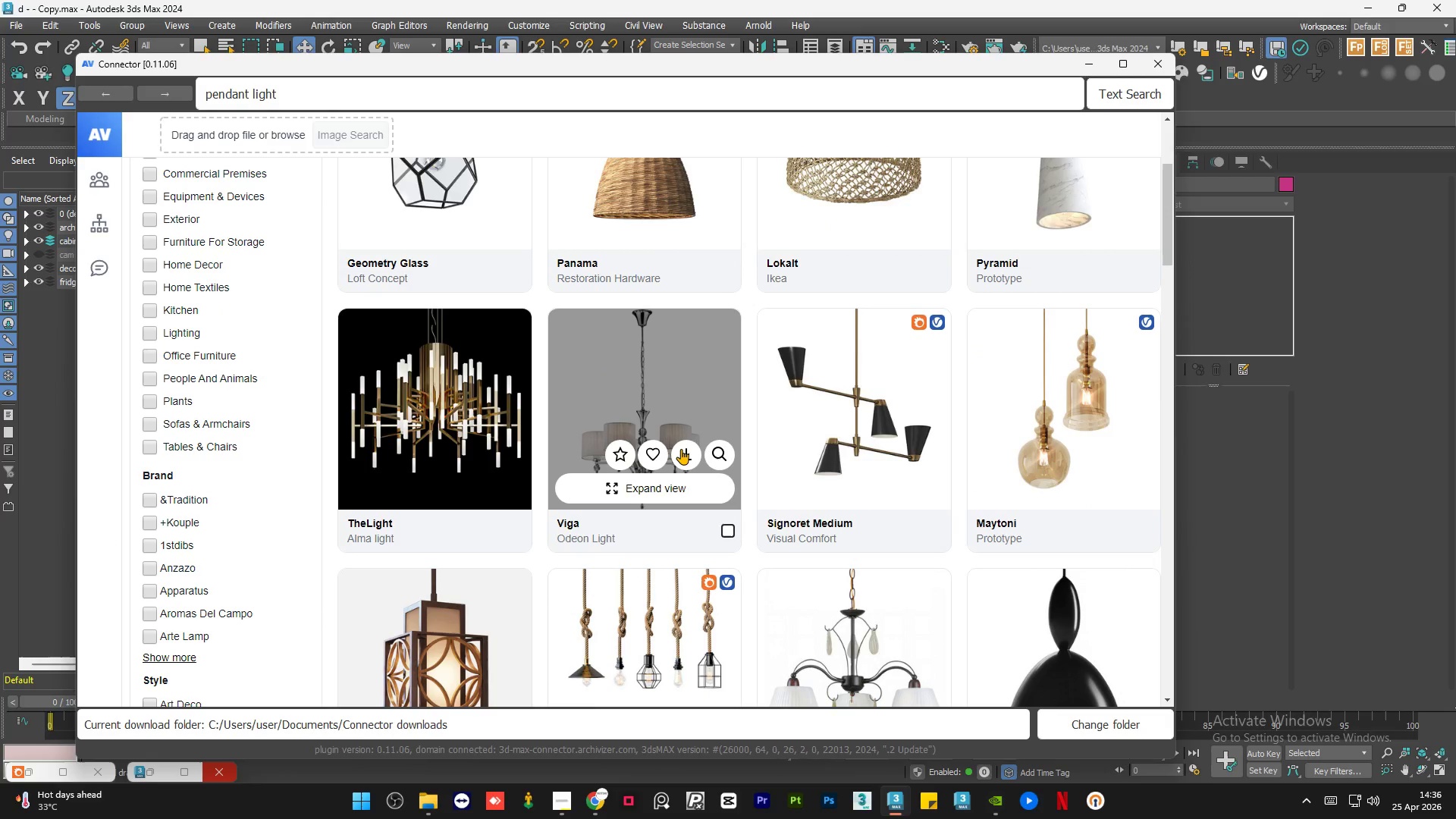 
wait(6.25)
 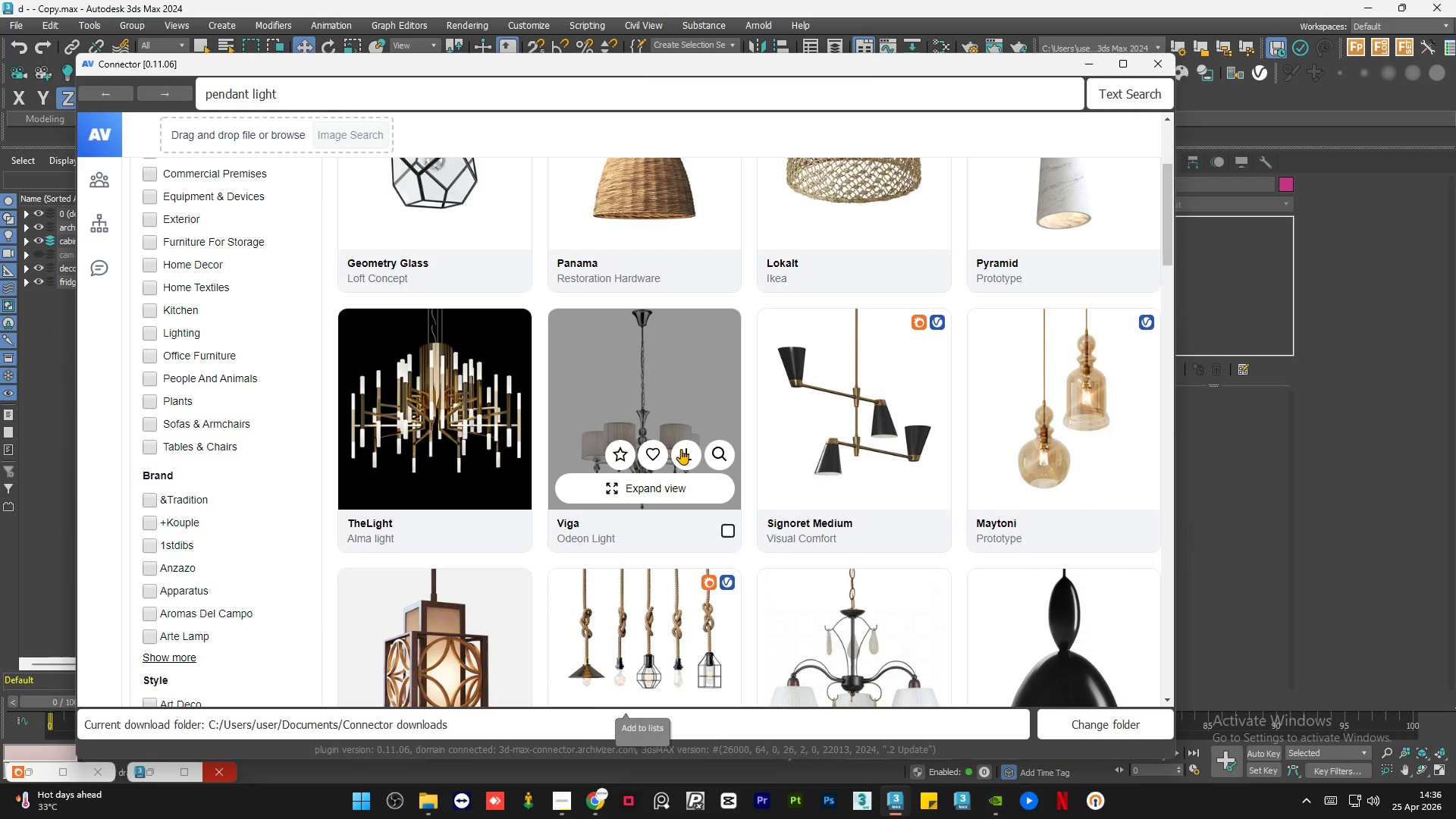 
scroll: coordinate [692, 362], scroll_direction: down, amount: 28.0
 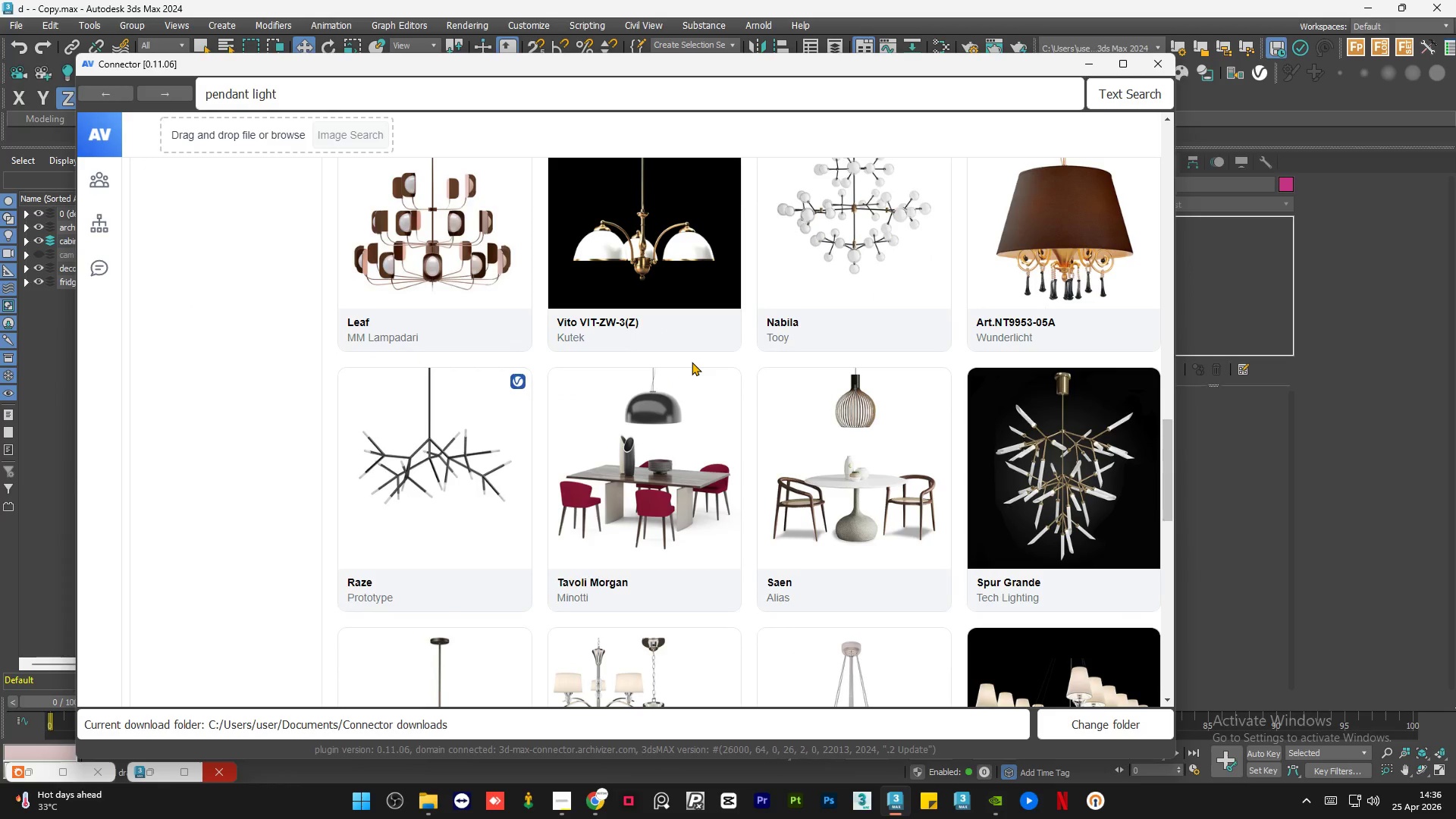 
scroll: coordinate [658, 402], scroll_direction: down, amount: 25.0
 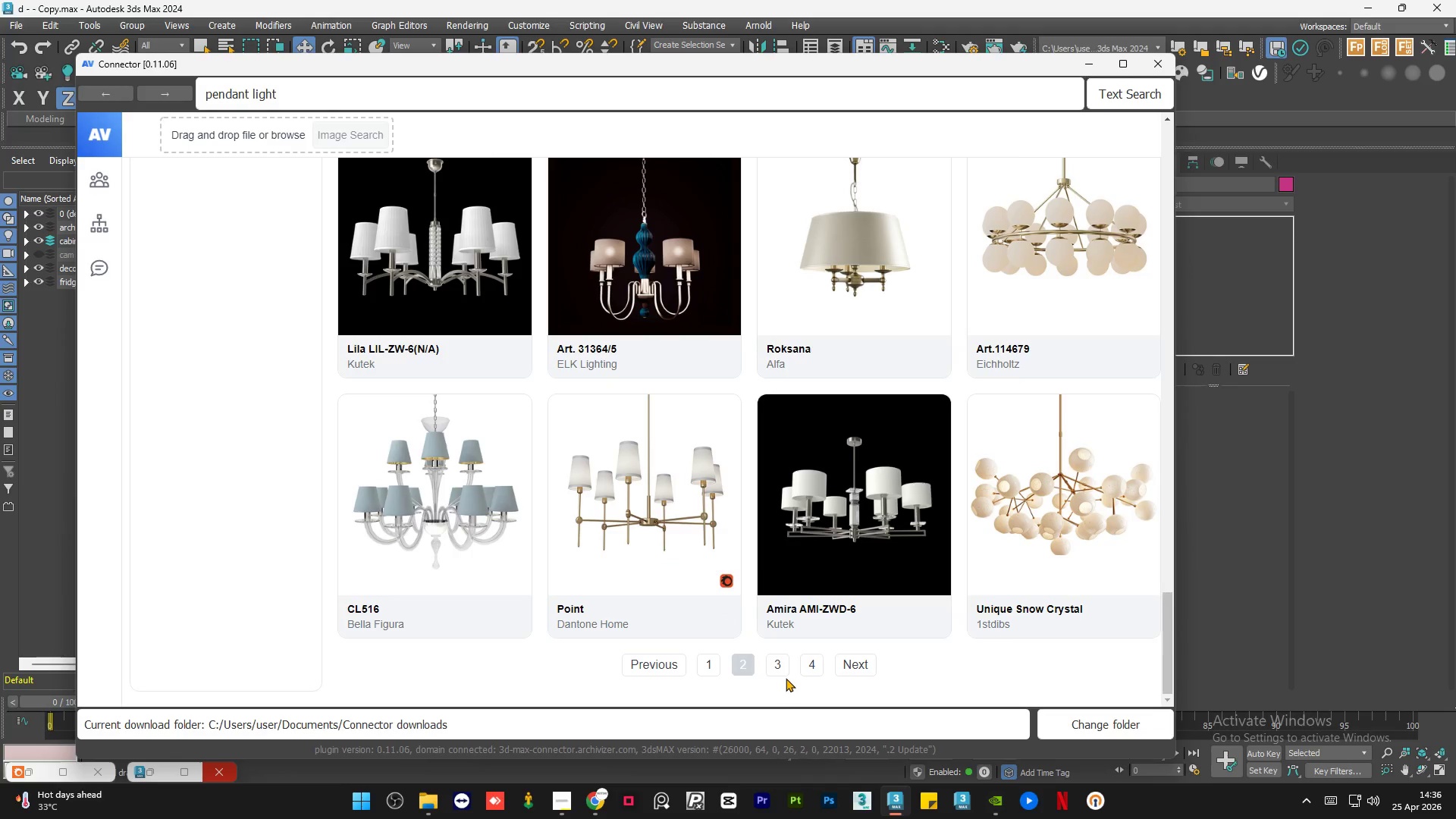 
left_click([778, 671])
 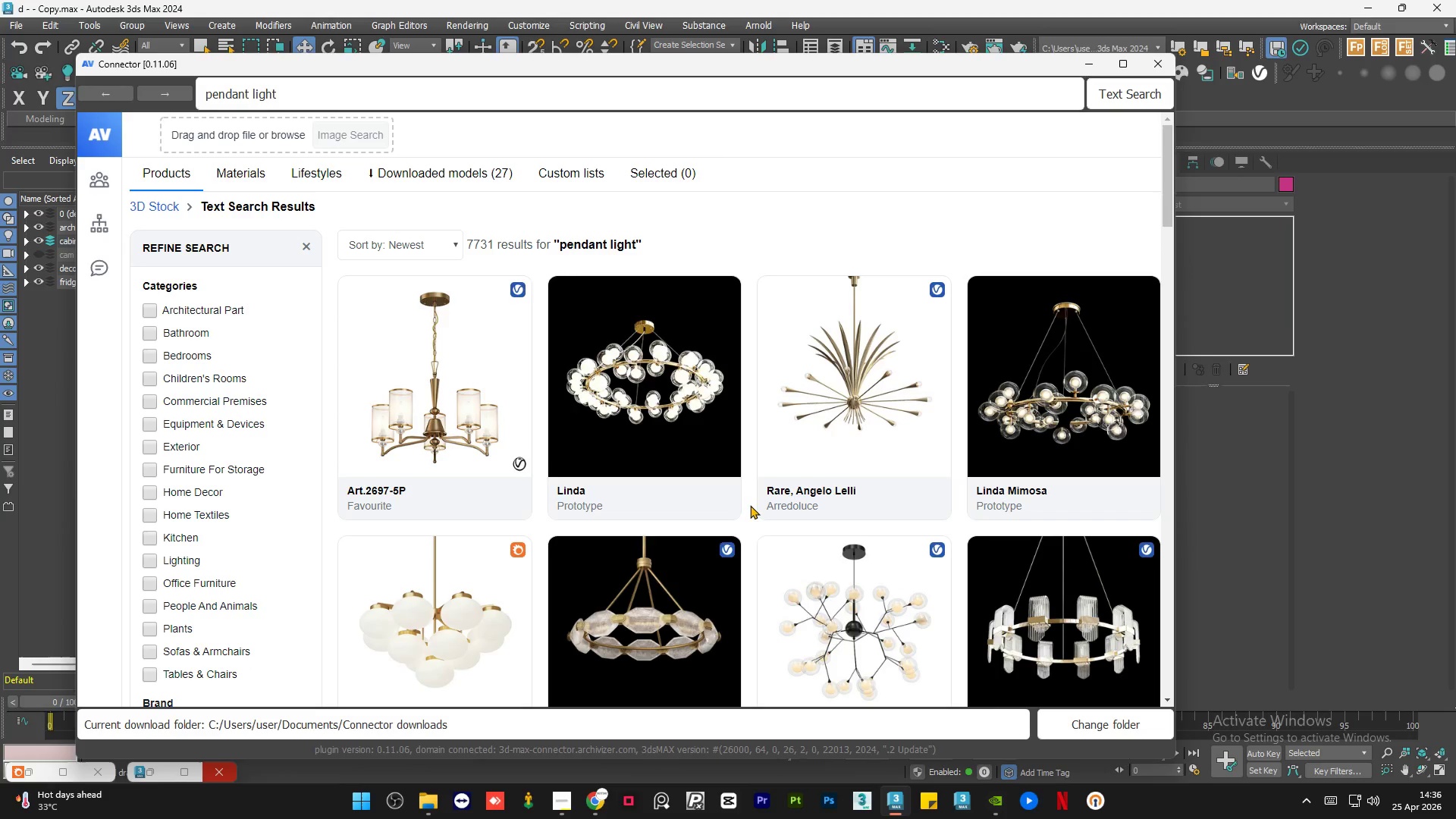 
scroll: coordinate [672, 446], scroll_direction: down, amount: 34.0
 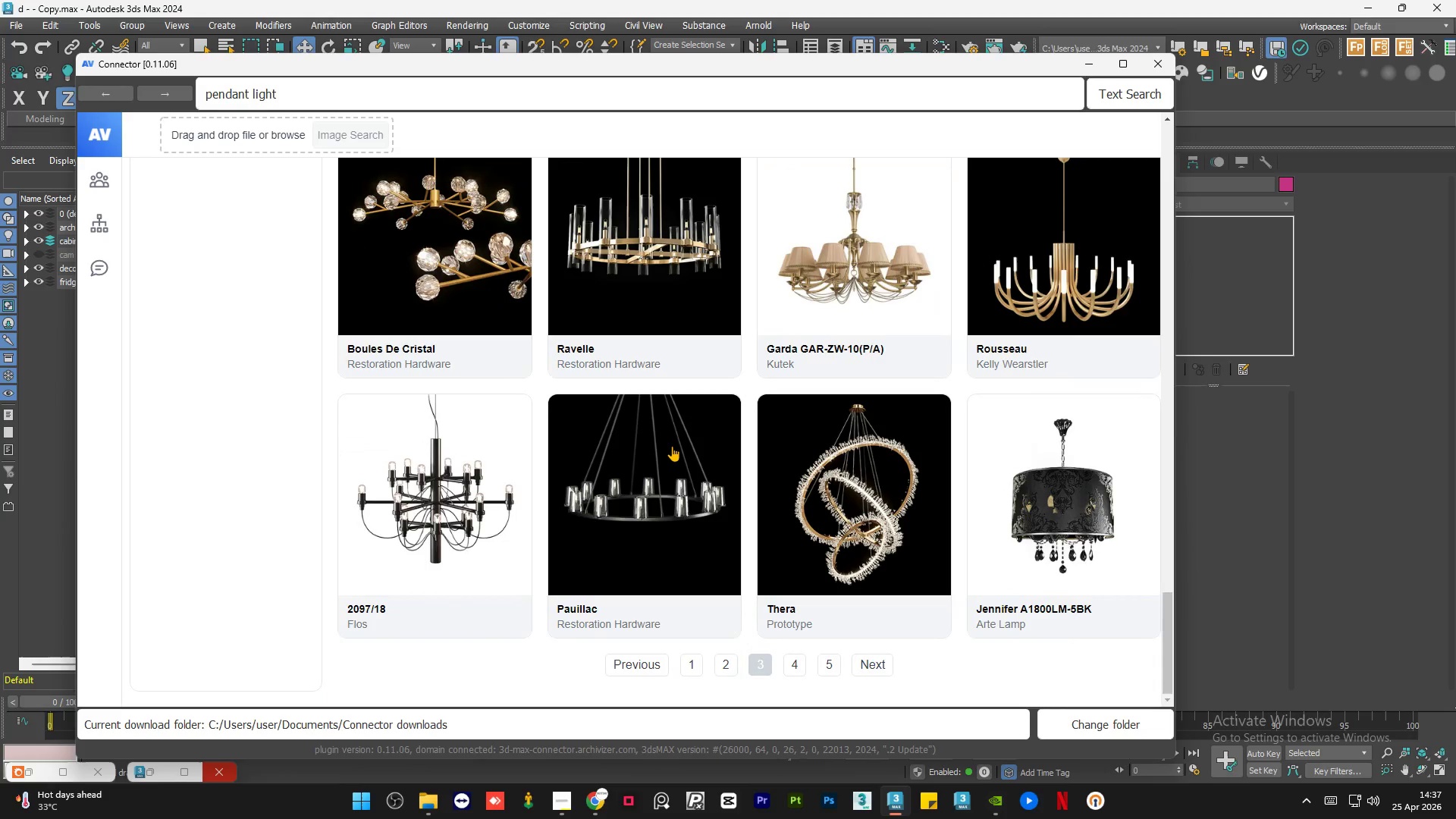 
left_click([795, 665])
 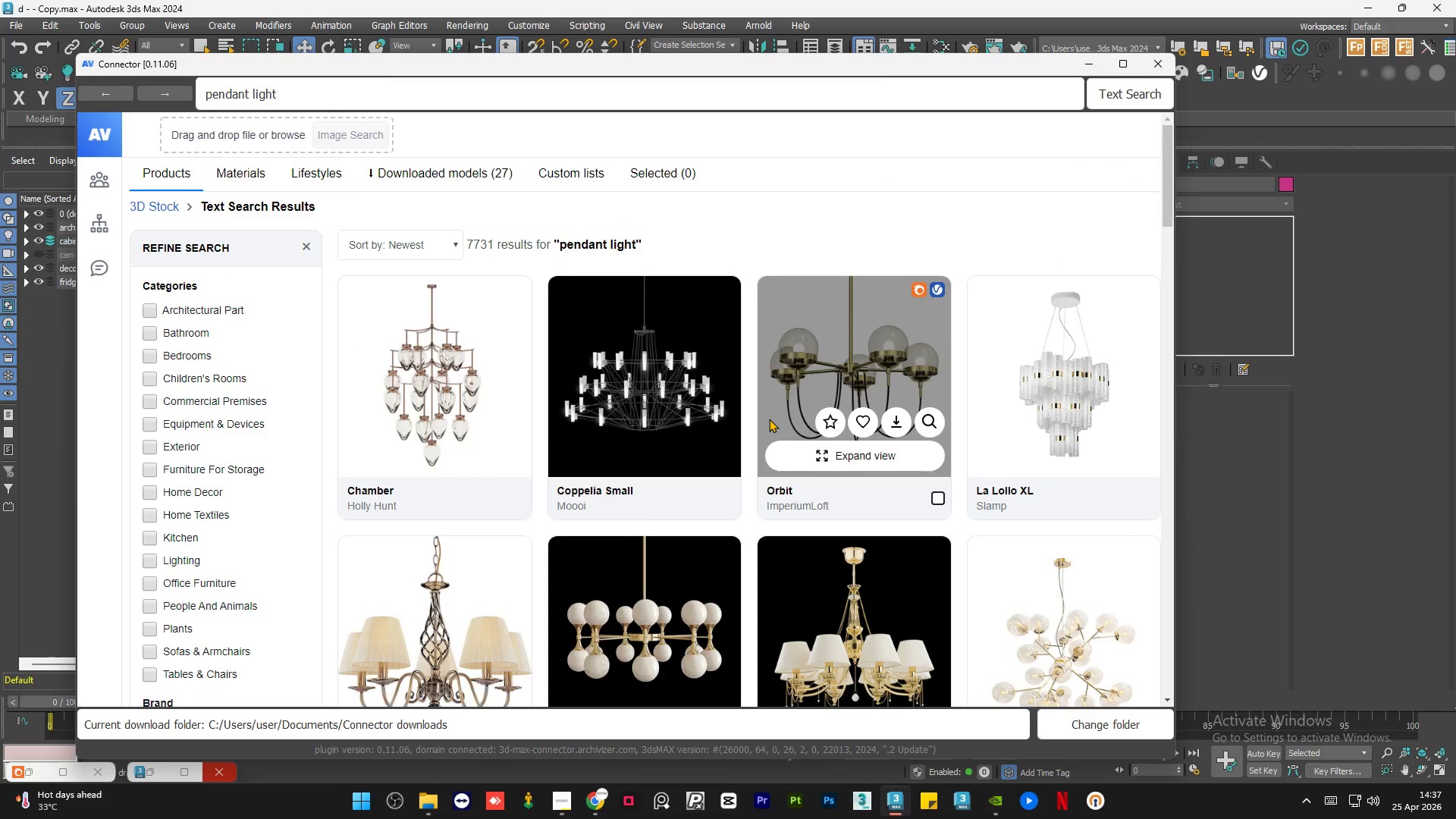 
scroll: coordinate [768, 479], scroll_direction: down, amount: 53.0
 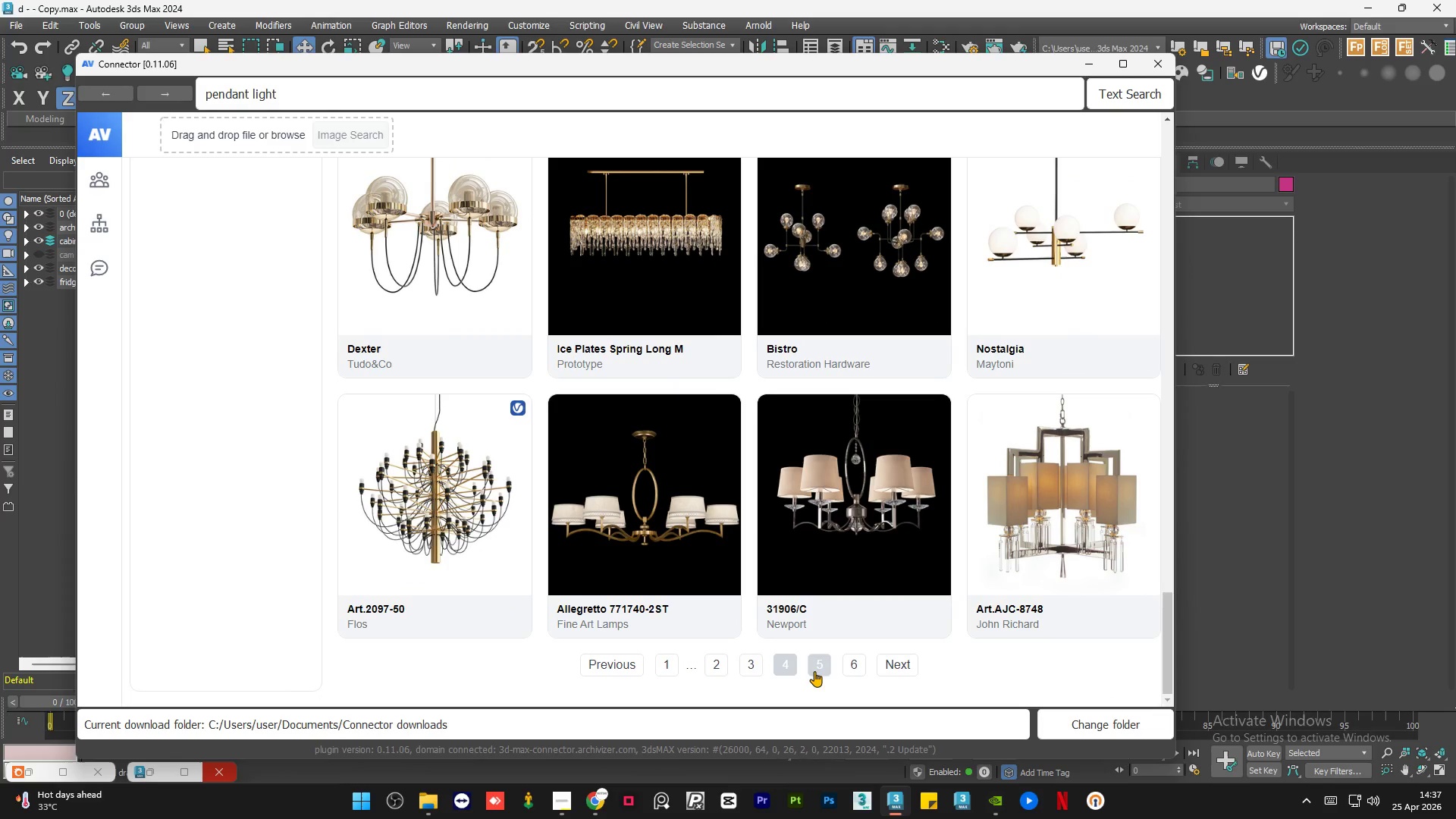 
left_click([816, 668])
 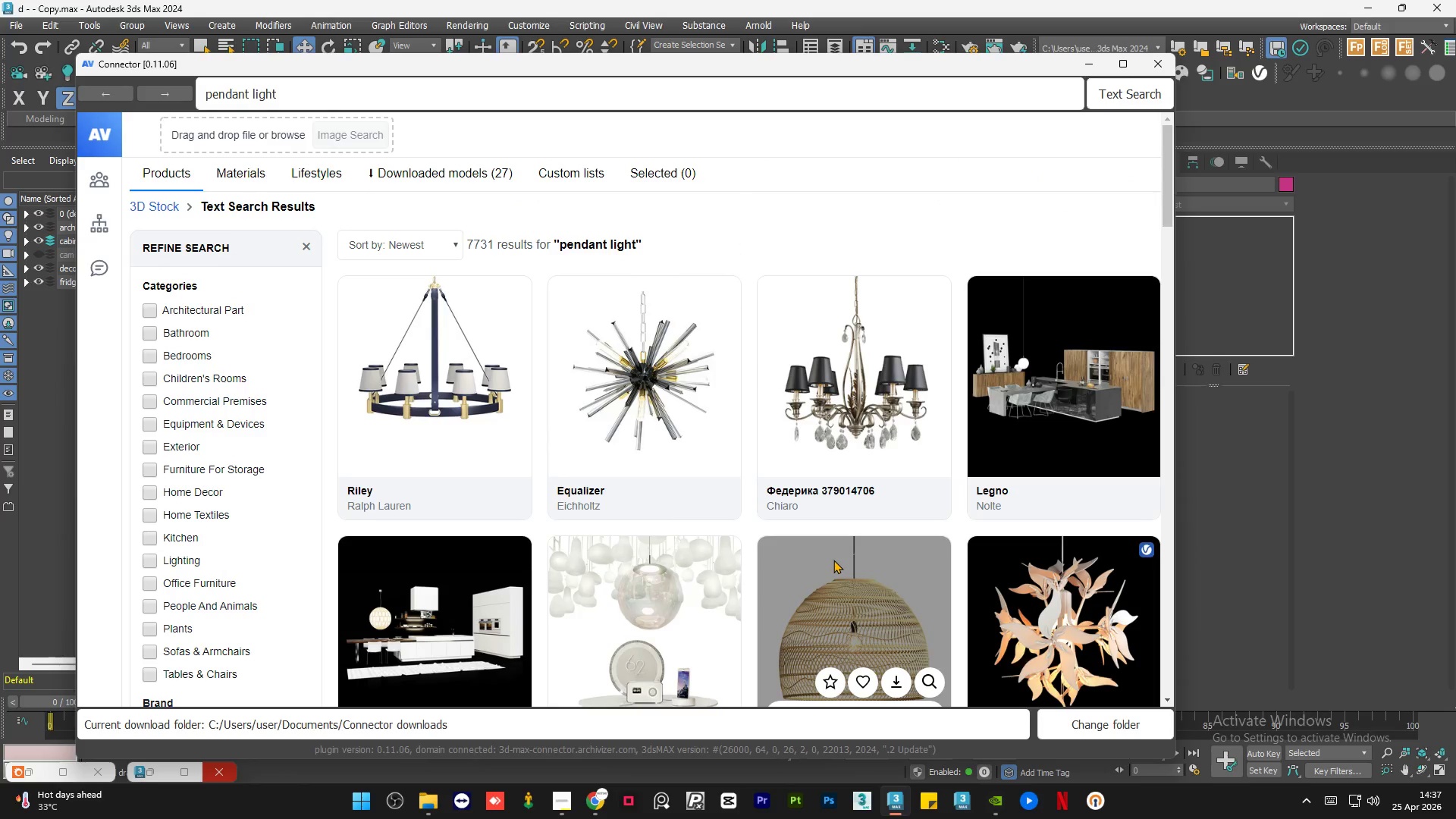 
scroll: coordinate [839, 551], scroll_direction: down, amount: 27.0
 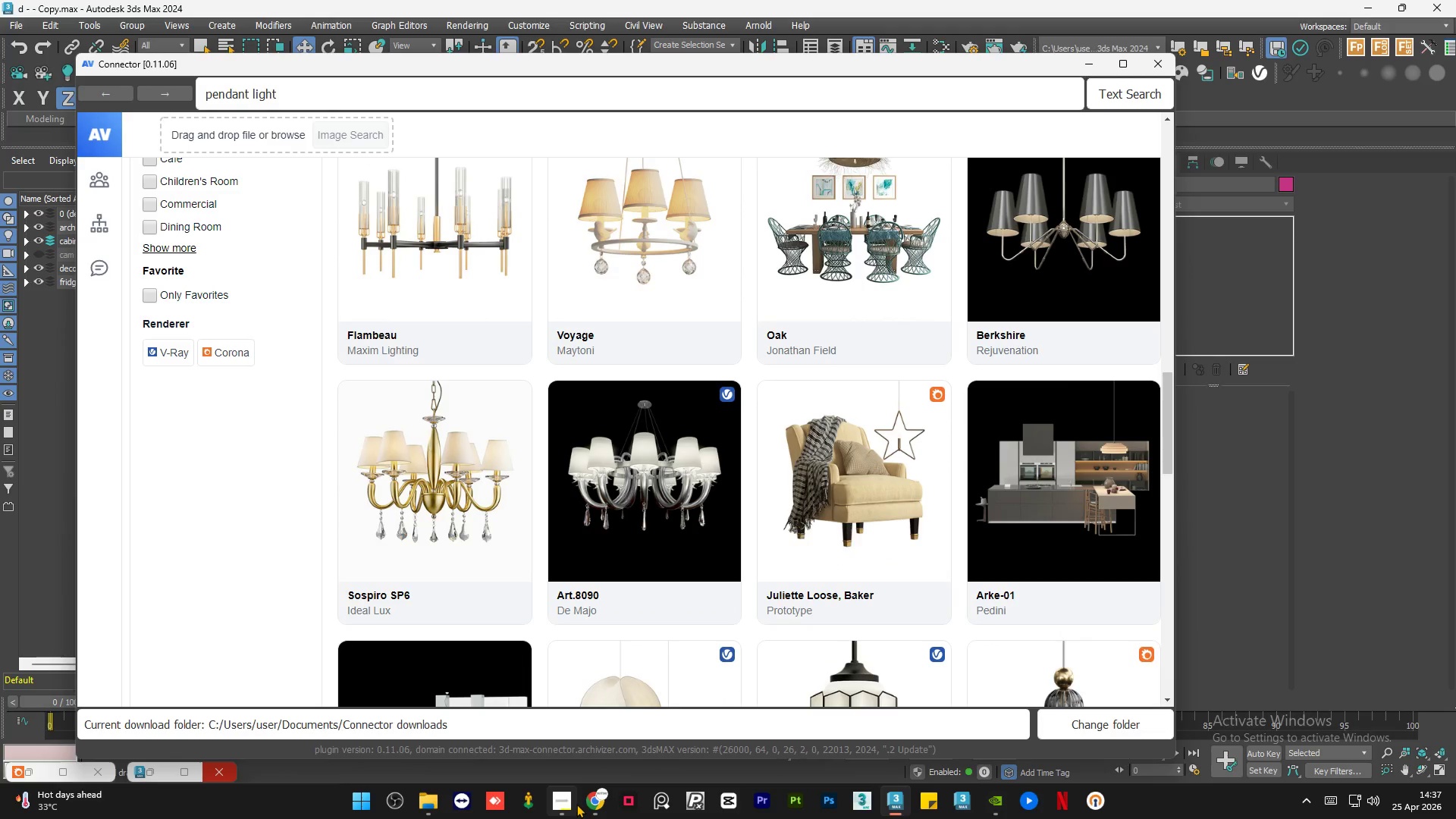 
left_click([574, 804])